 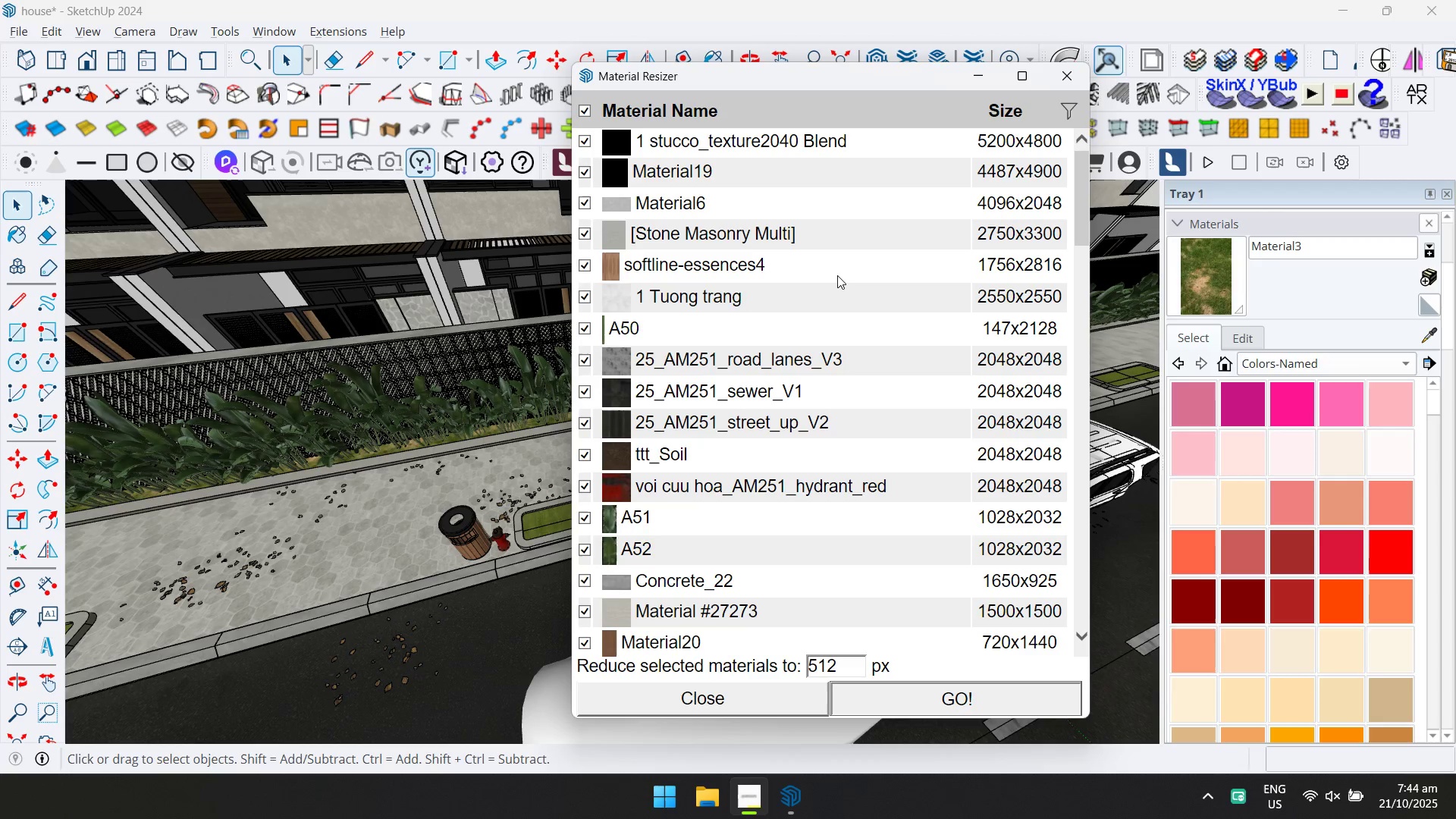 
scroll: coordinate [411, 491], scroll_direction: up, amount: 3.0
 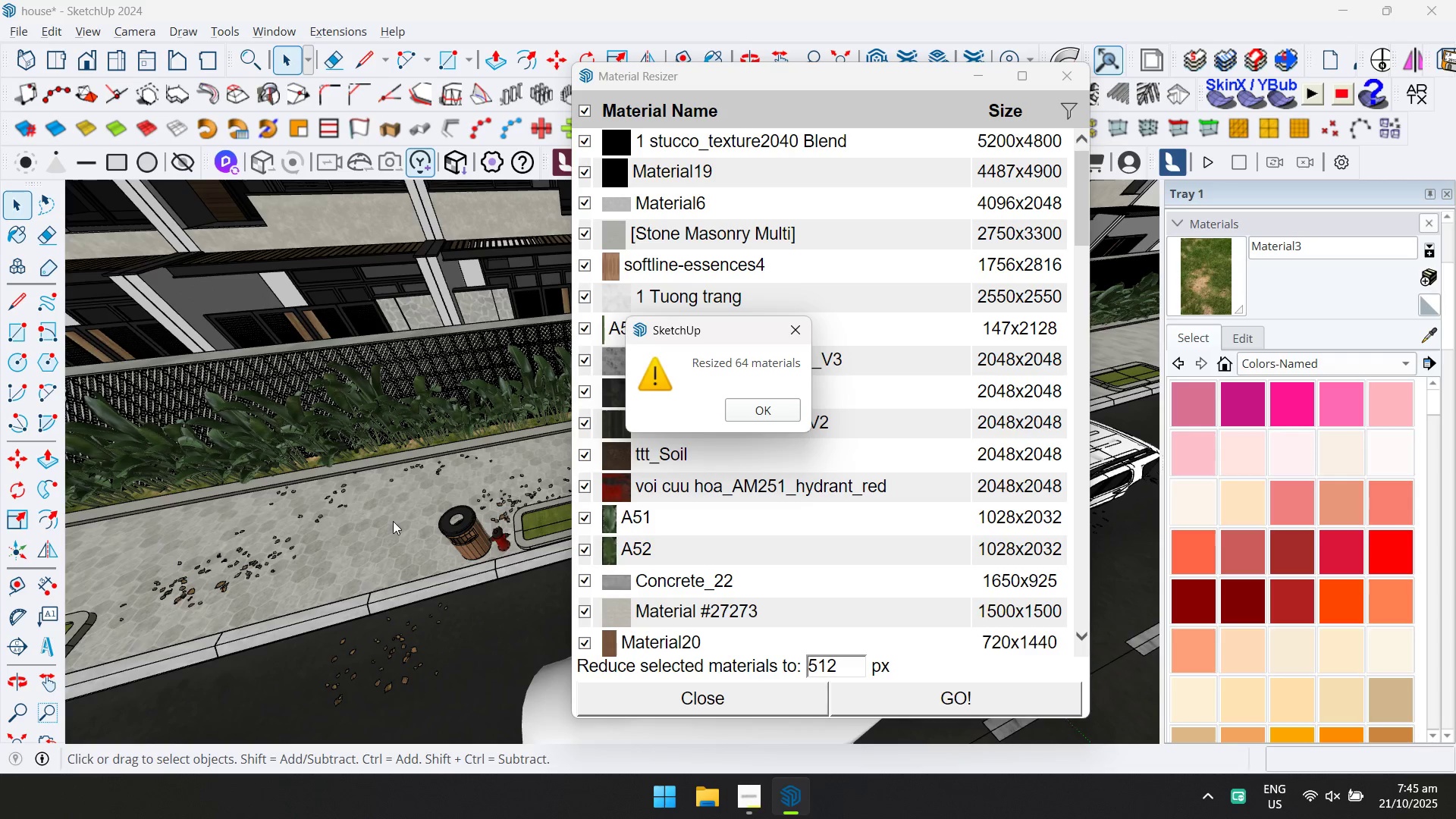 
wait(35.49)
 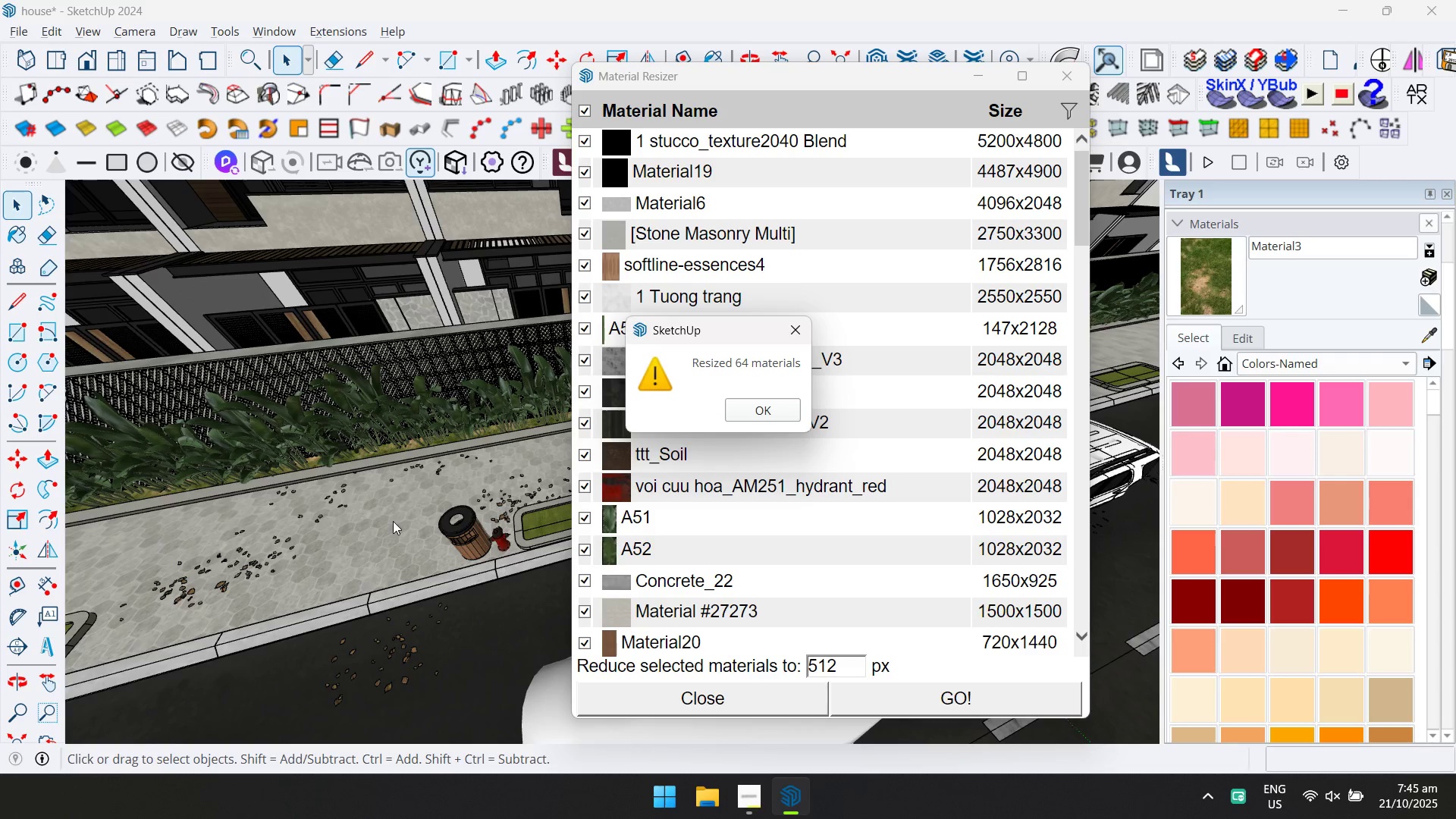 
left_click([769, 415])
 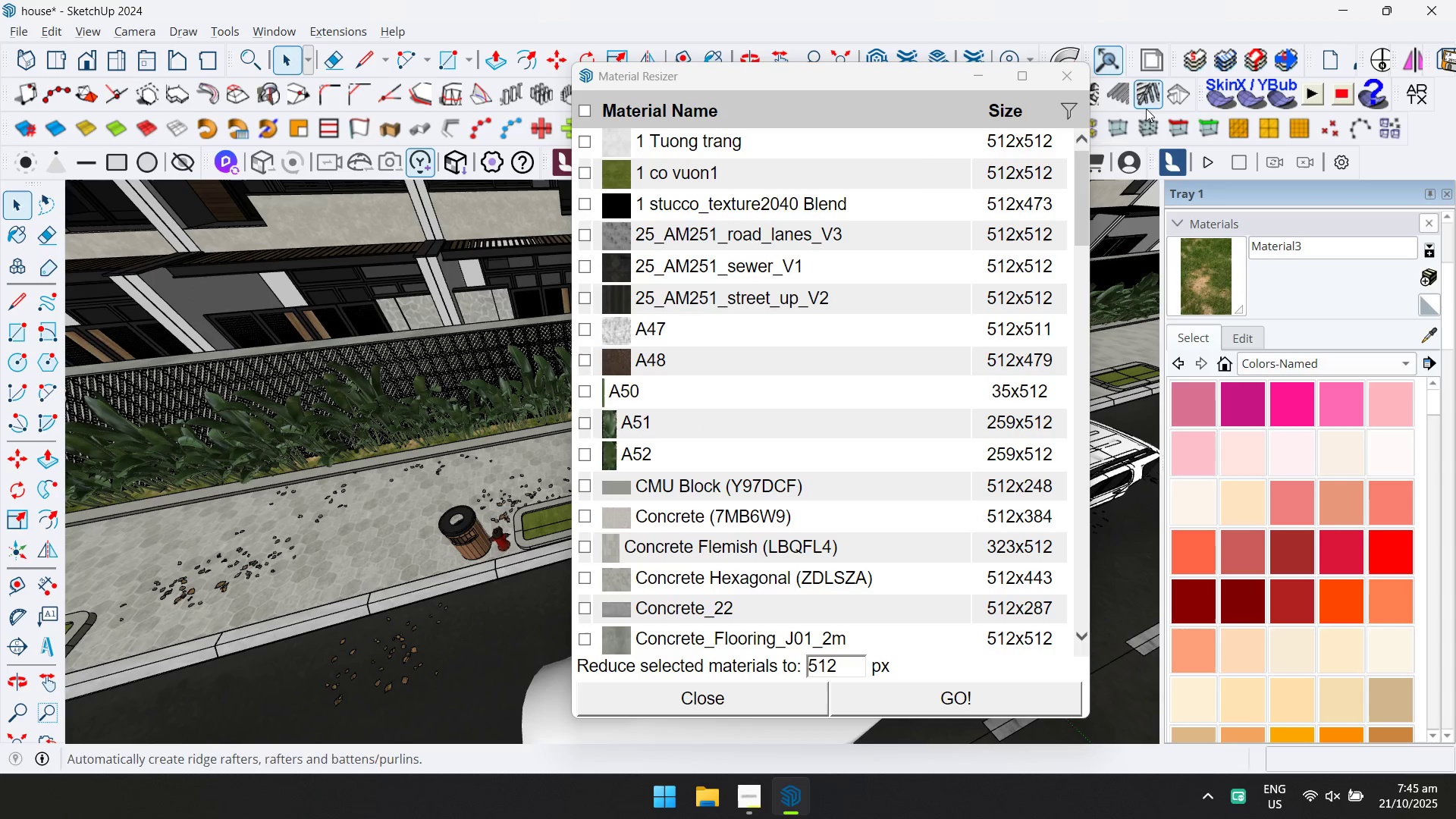 
left_click([1072, 67])
 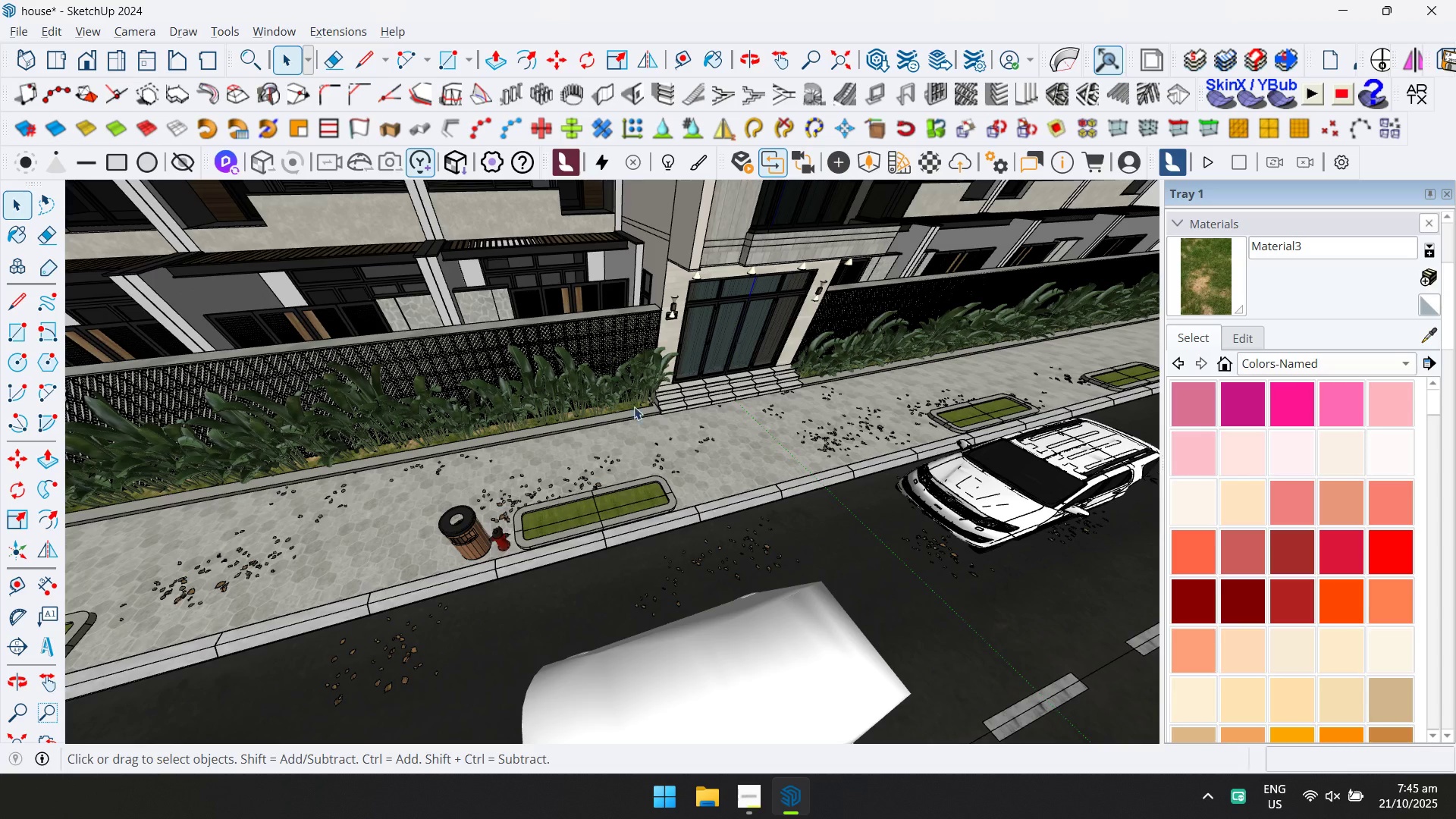 
scroll: coordinate [563, 457], scroll_direction: down, amount: 6.0
 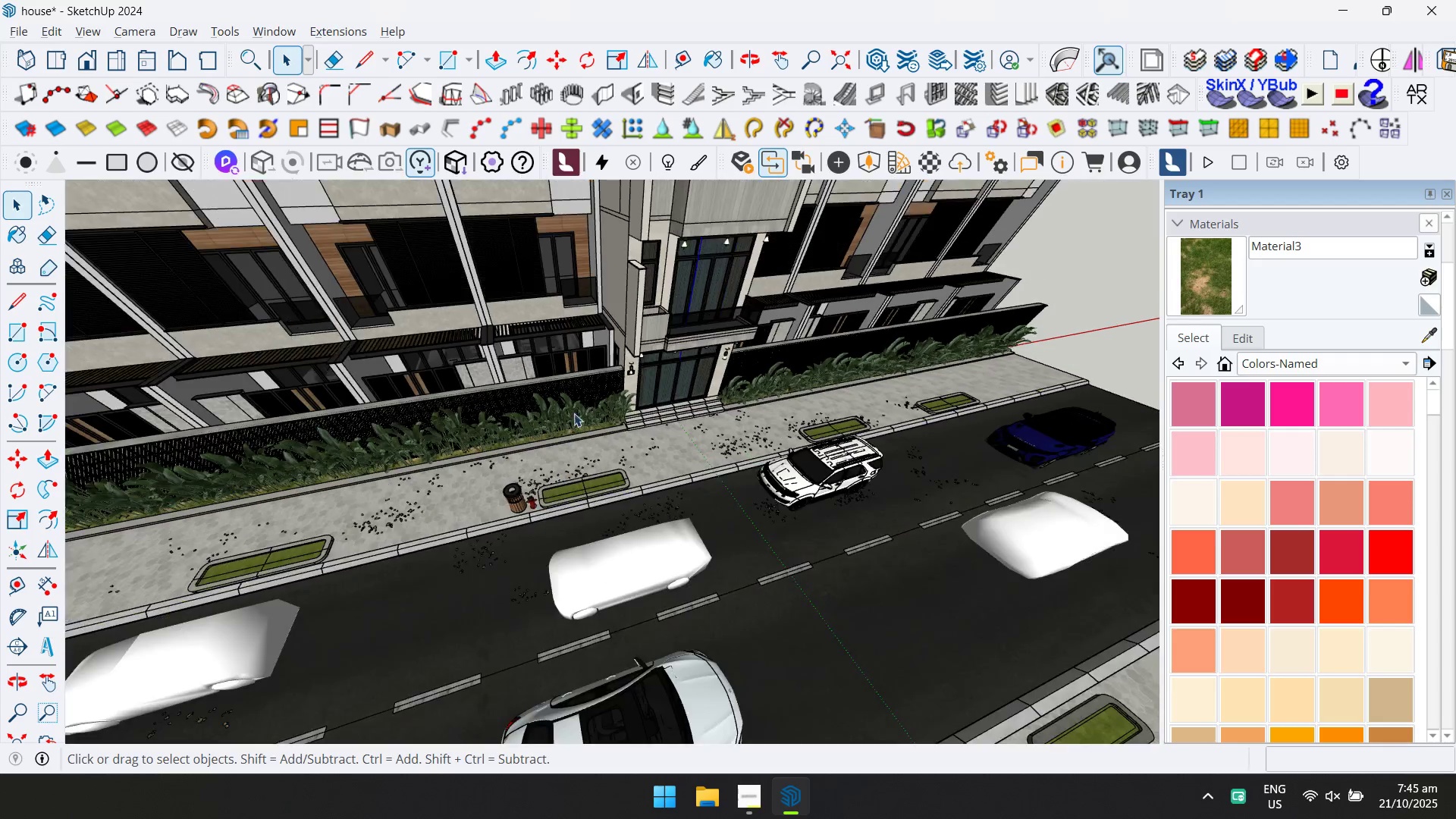 
hold_key(key=ShiftLeft, duration=0.37)
 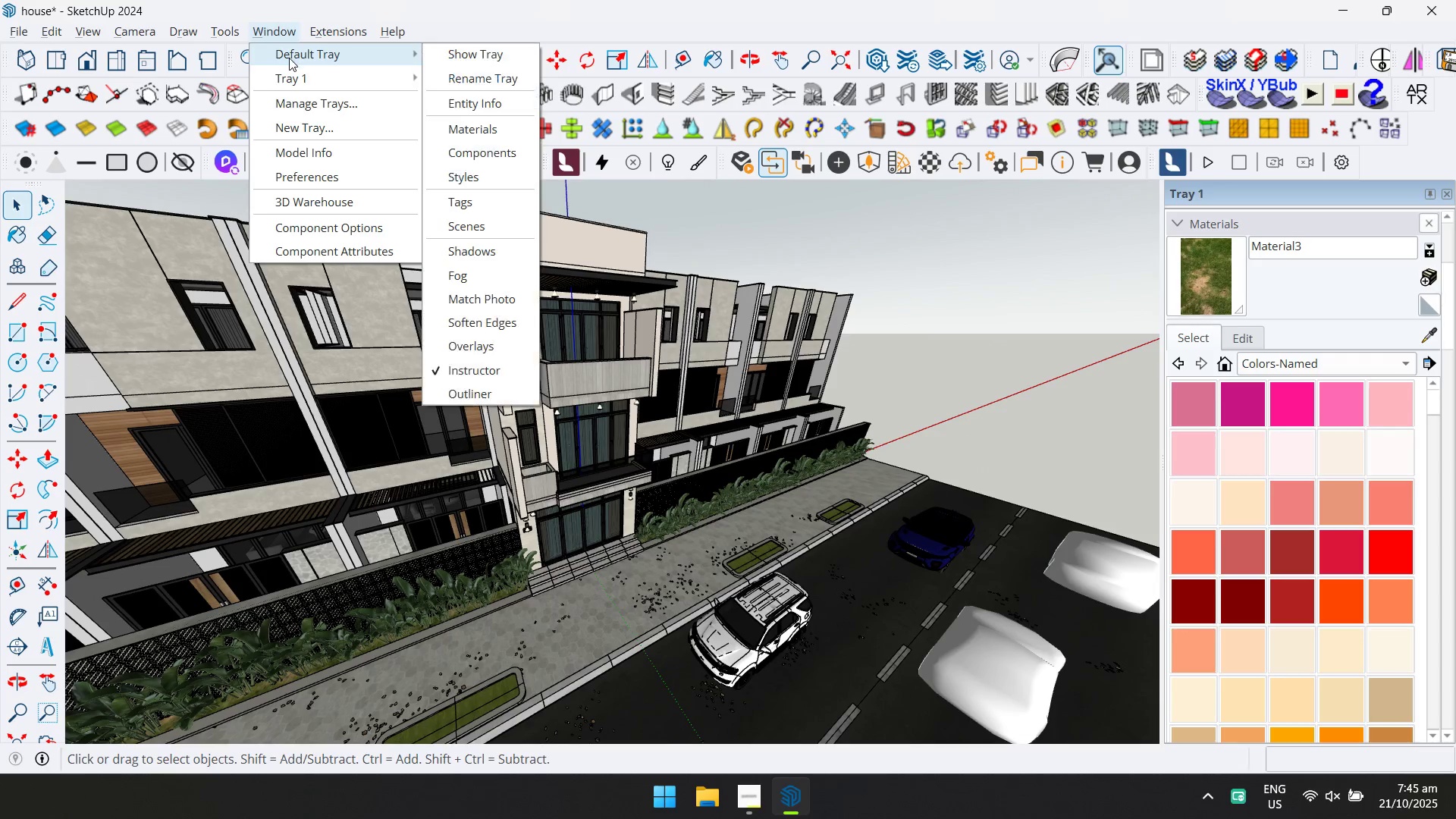 
left_click([302, 154])
 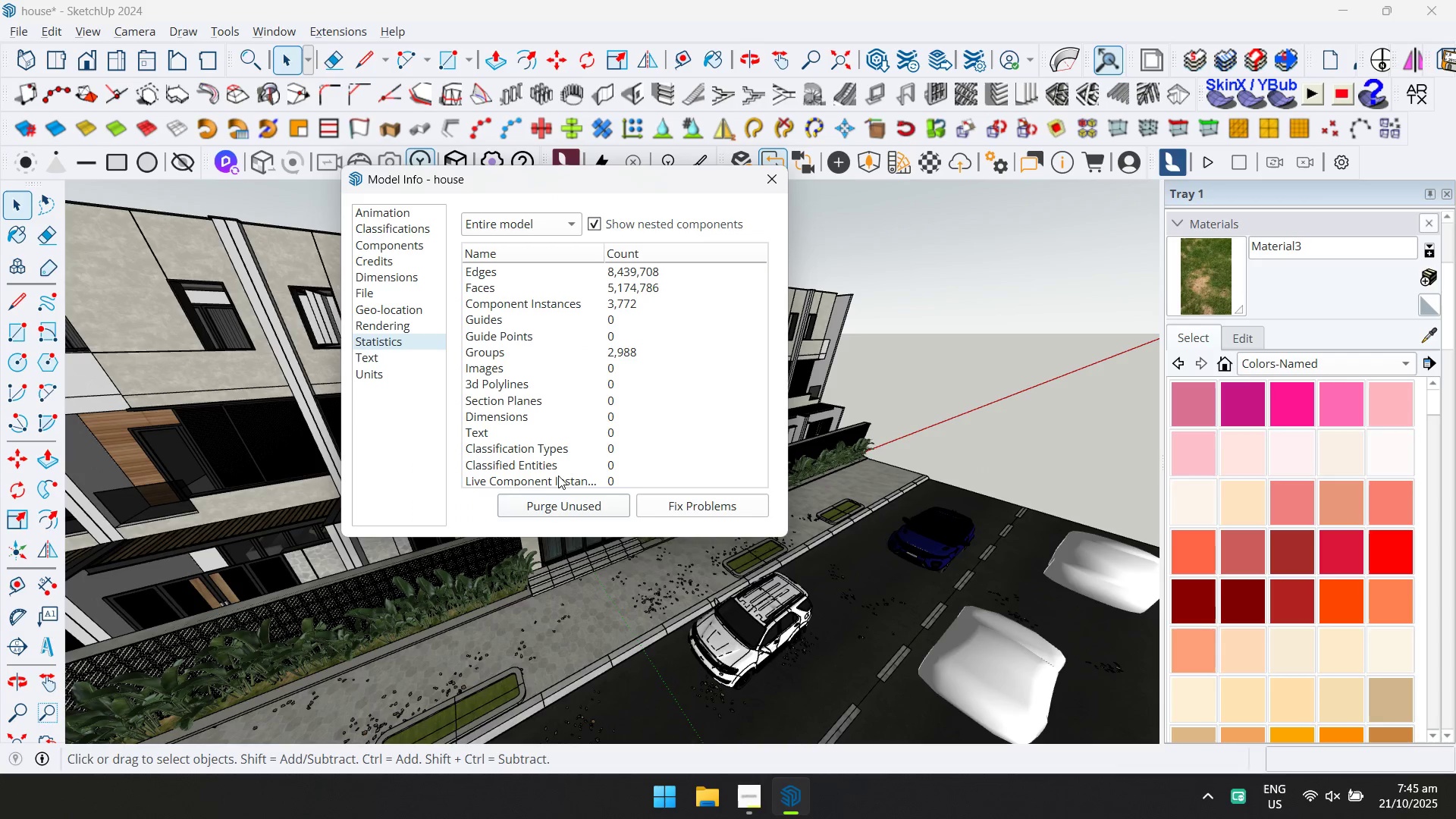 
left_click([551, 507])
 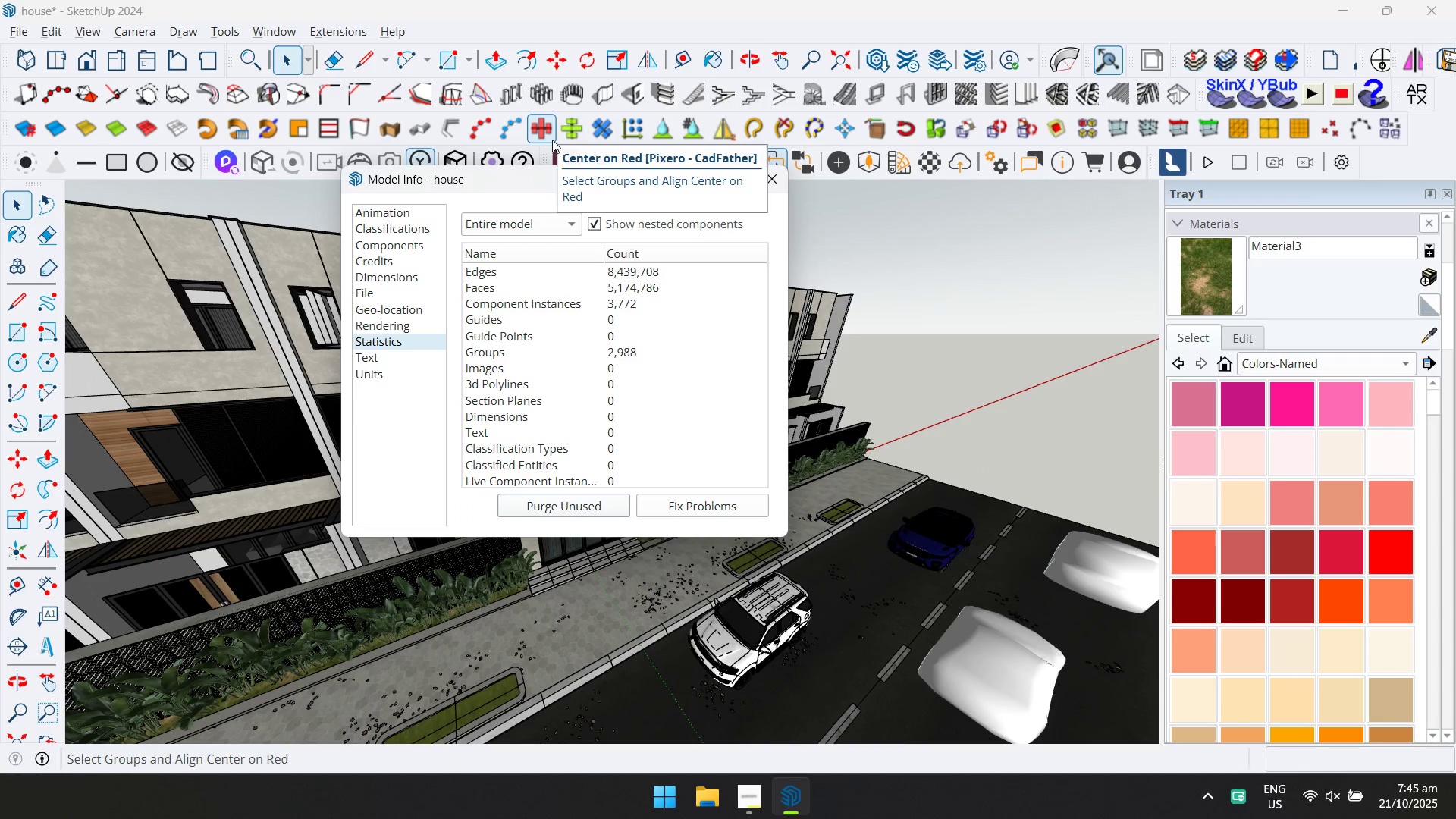 
left_click([557, 509])
 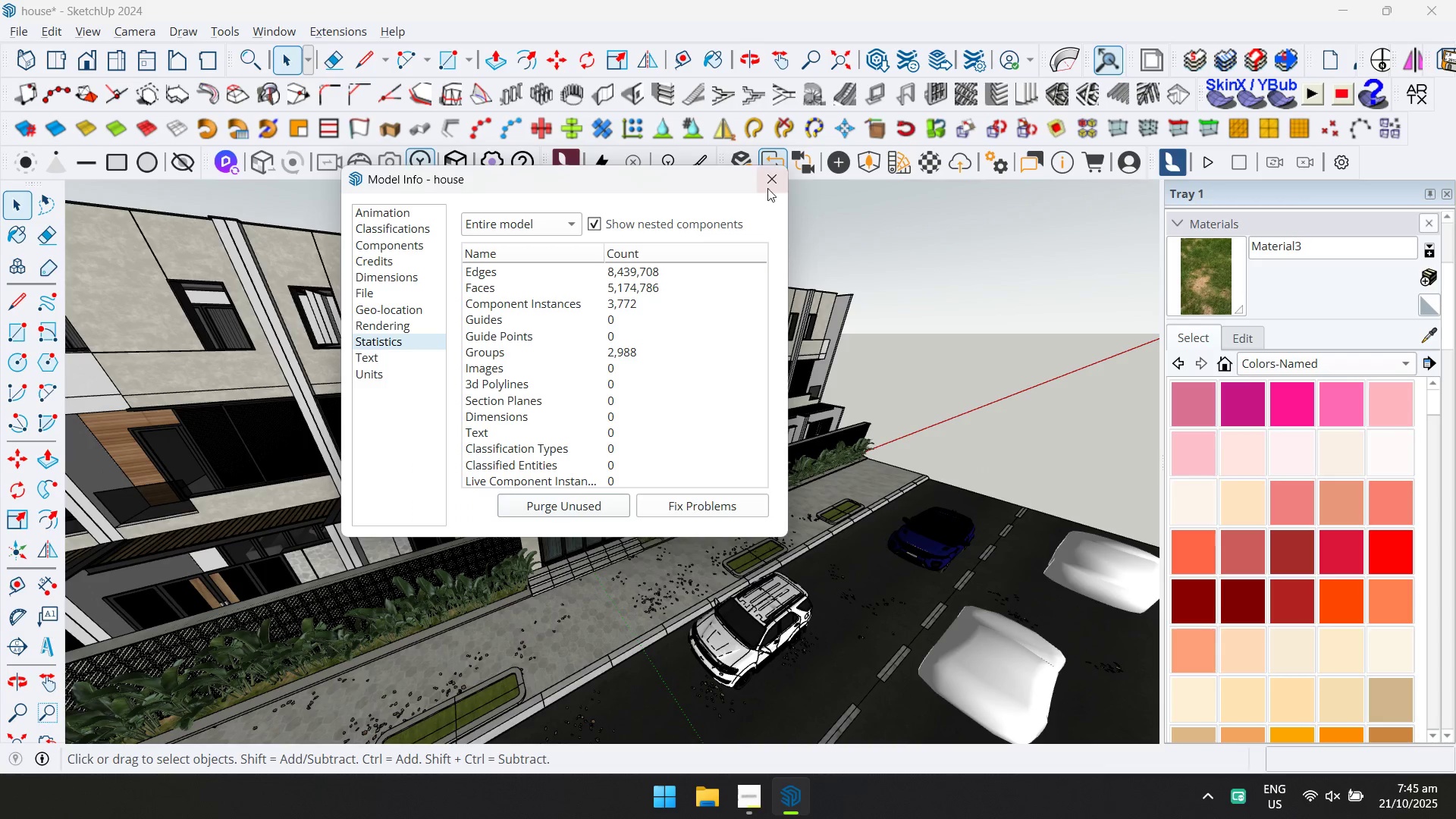 
left_click([768, 180])
 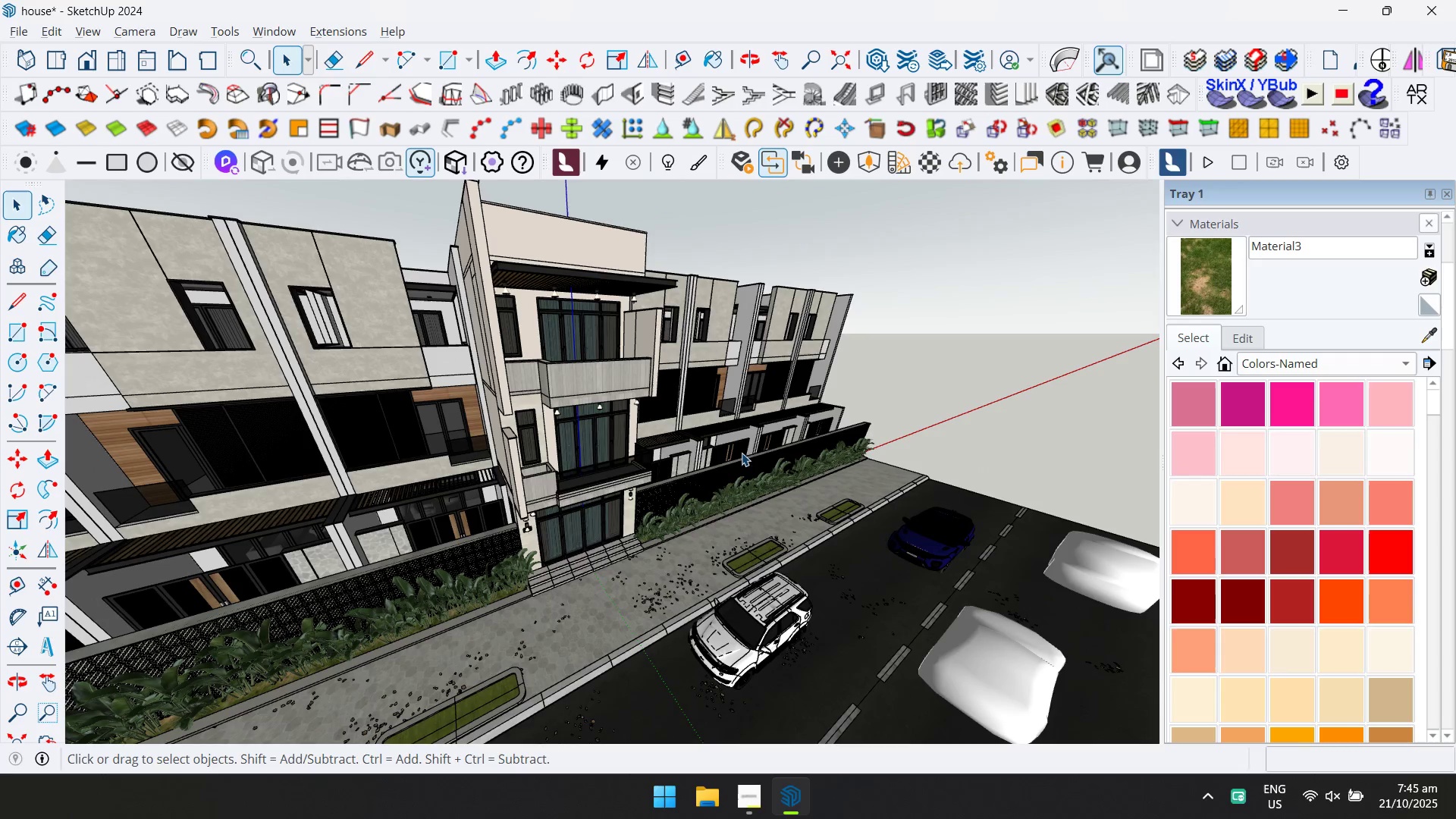 
scroll: coordinate [663, 427], scroll_direction: up, amount: 5.0
 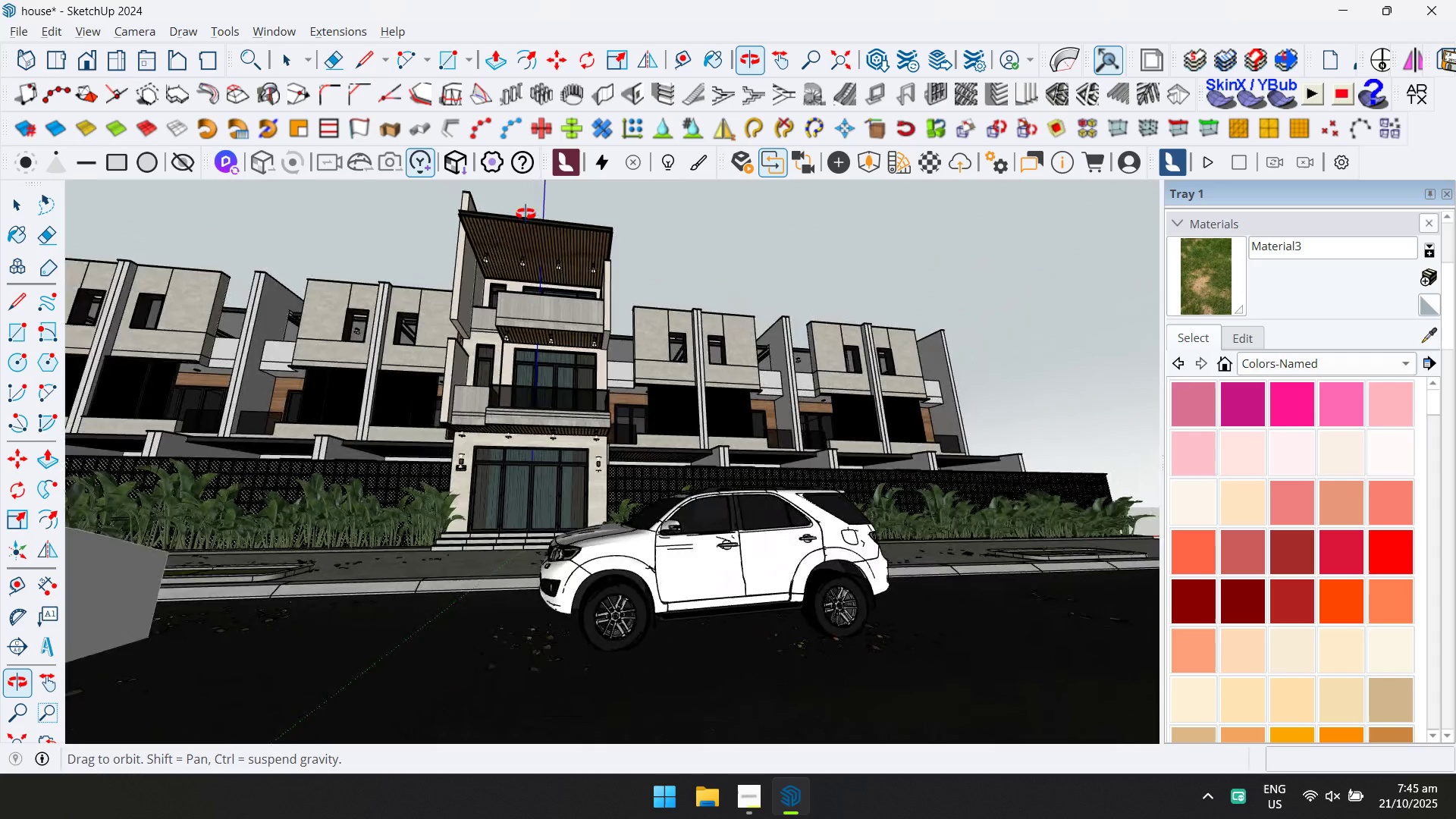 
hold_key(key=ShiftLeft, duration=0.45)
 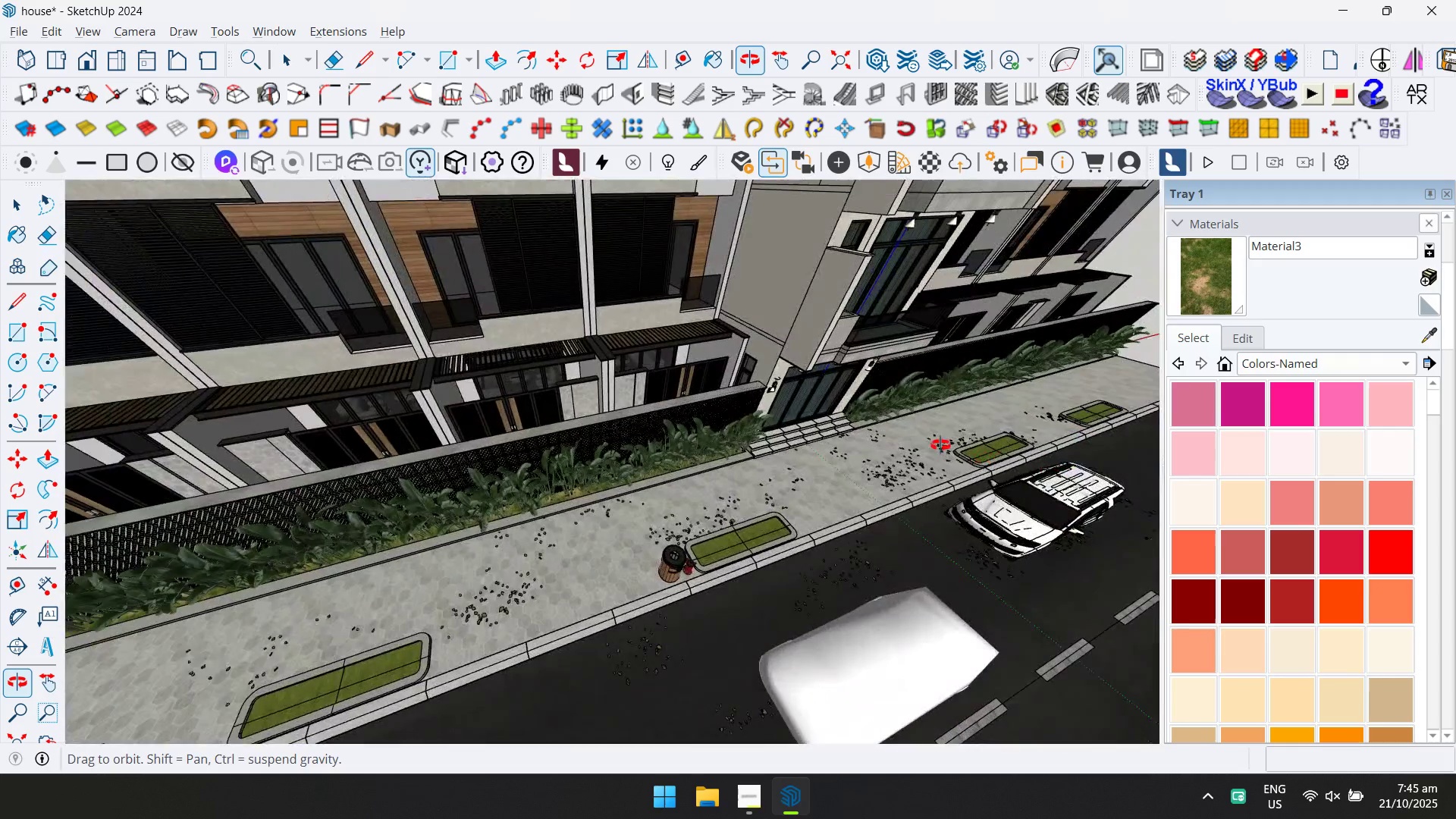 
hold_key(key=ShiftLeft, duration=0.4)
 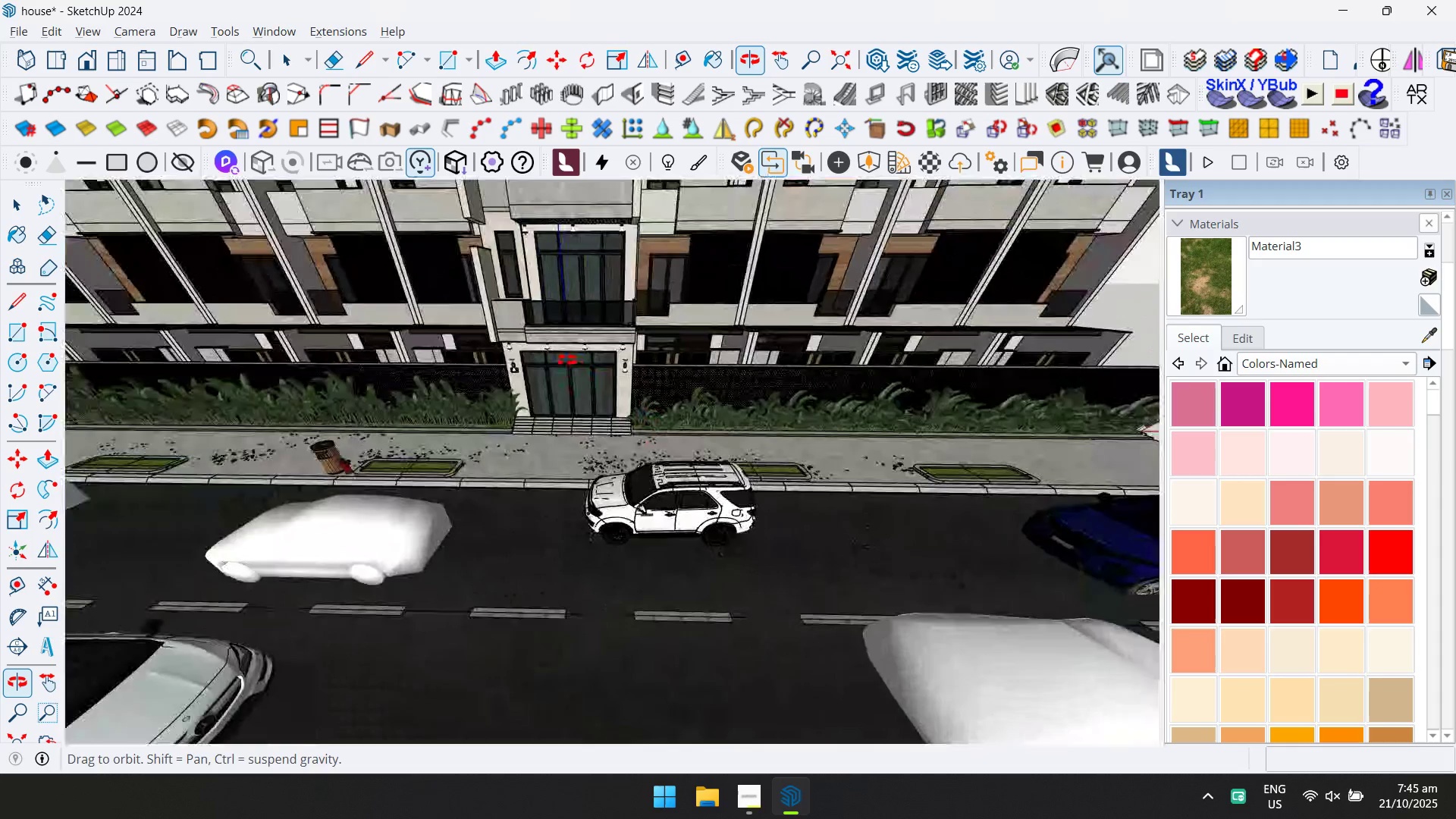 
hold_key(key=ShiftLeft, duration=0.33)
 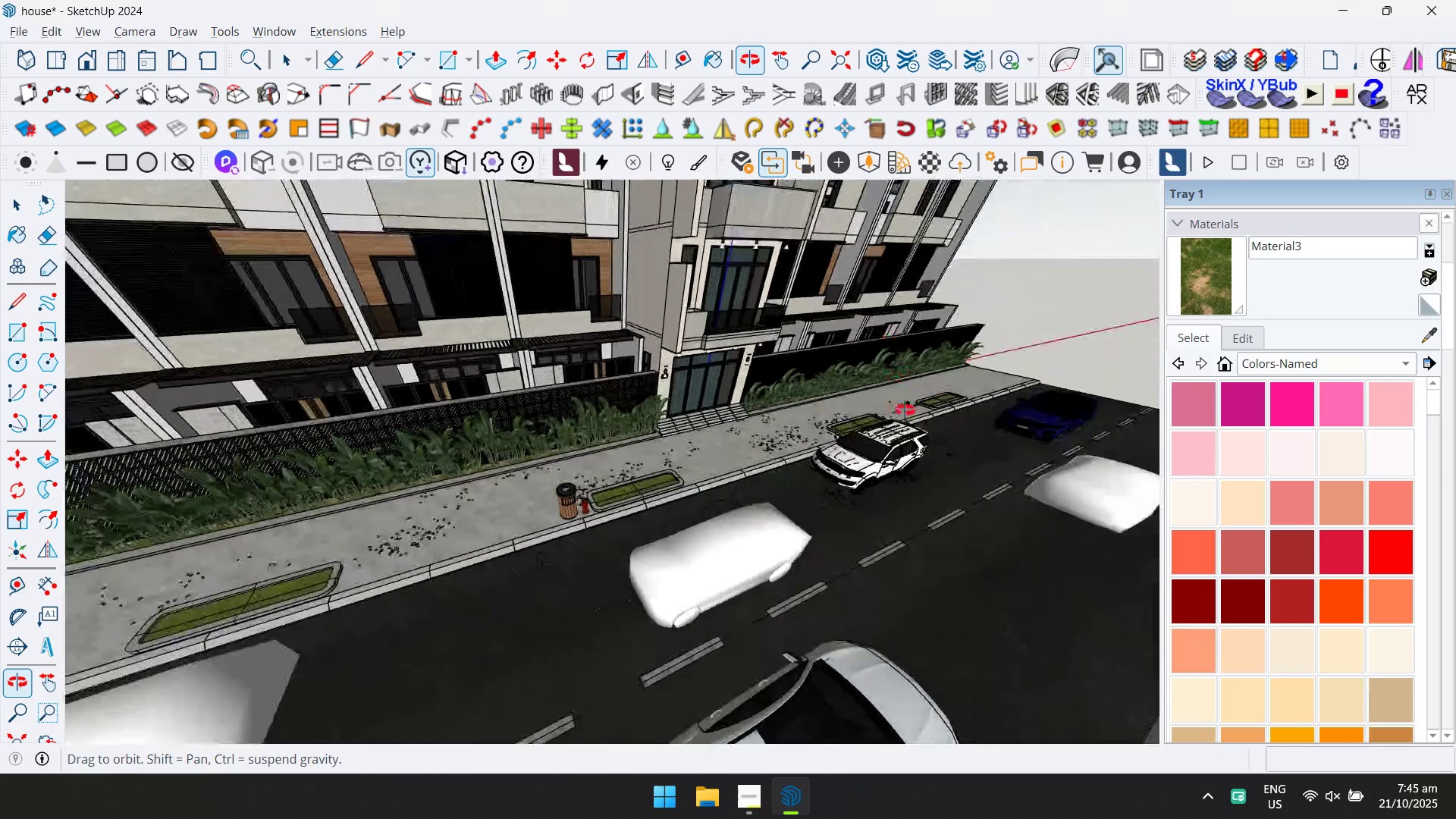 
scroll: coordinate [631, 293], scroll_direction: up, amount: 12.0
 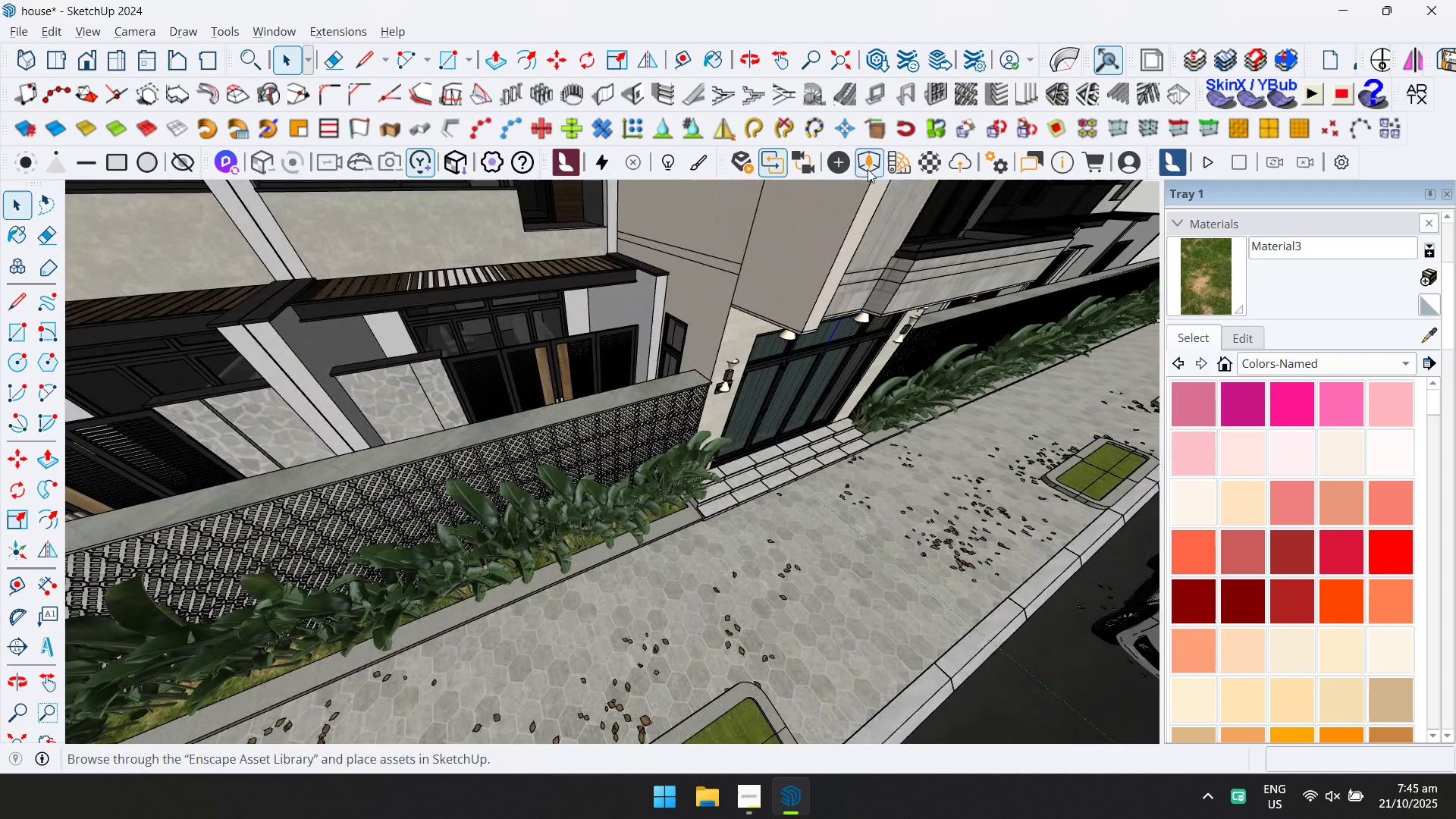 
left_click([871, 165])
 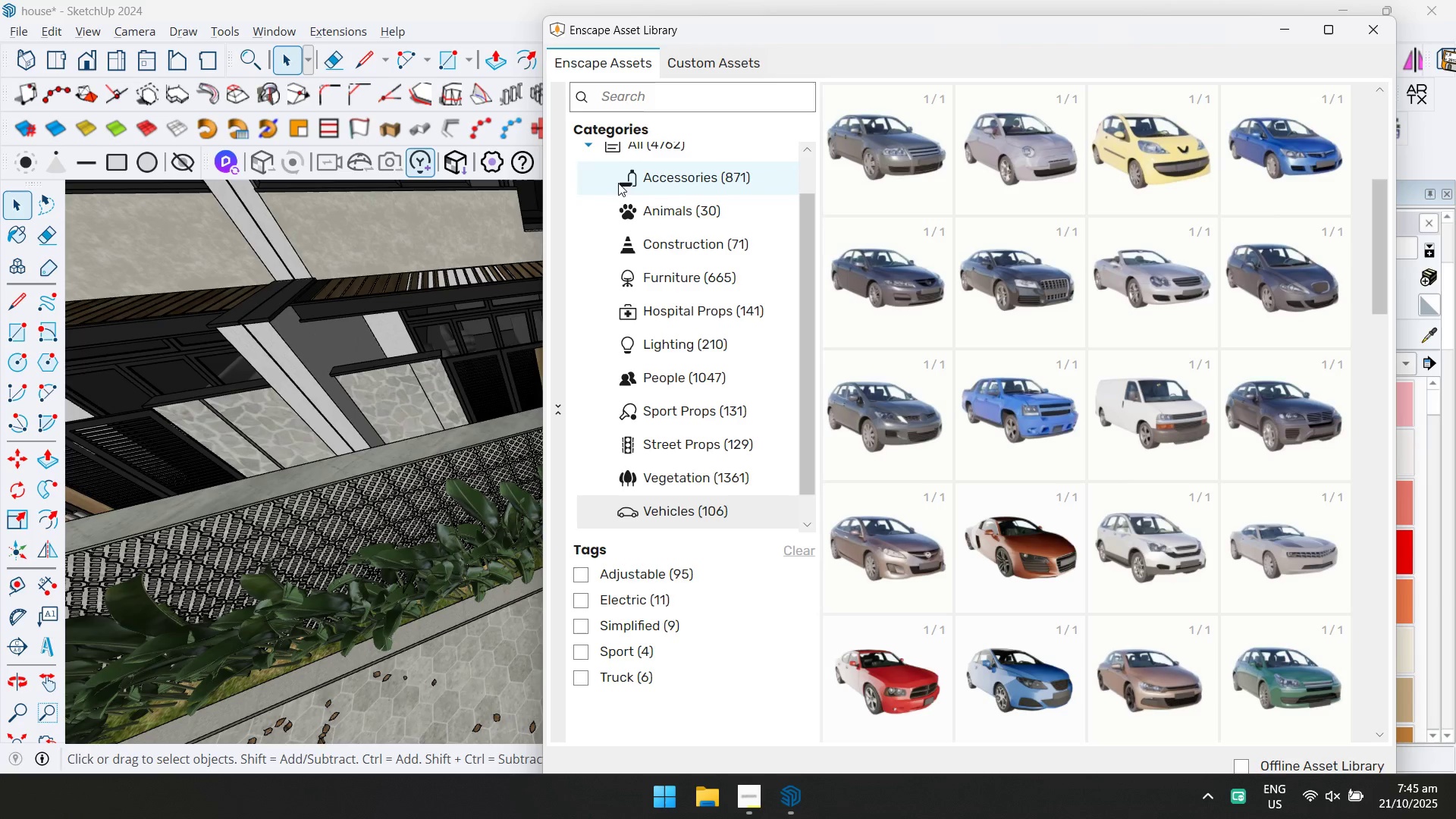 
scroll: coordinate [730, 224], scroll_direction: up, amount: 4.0
 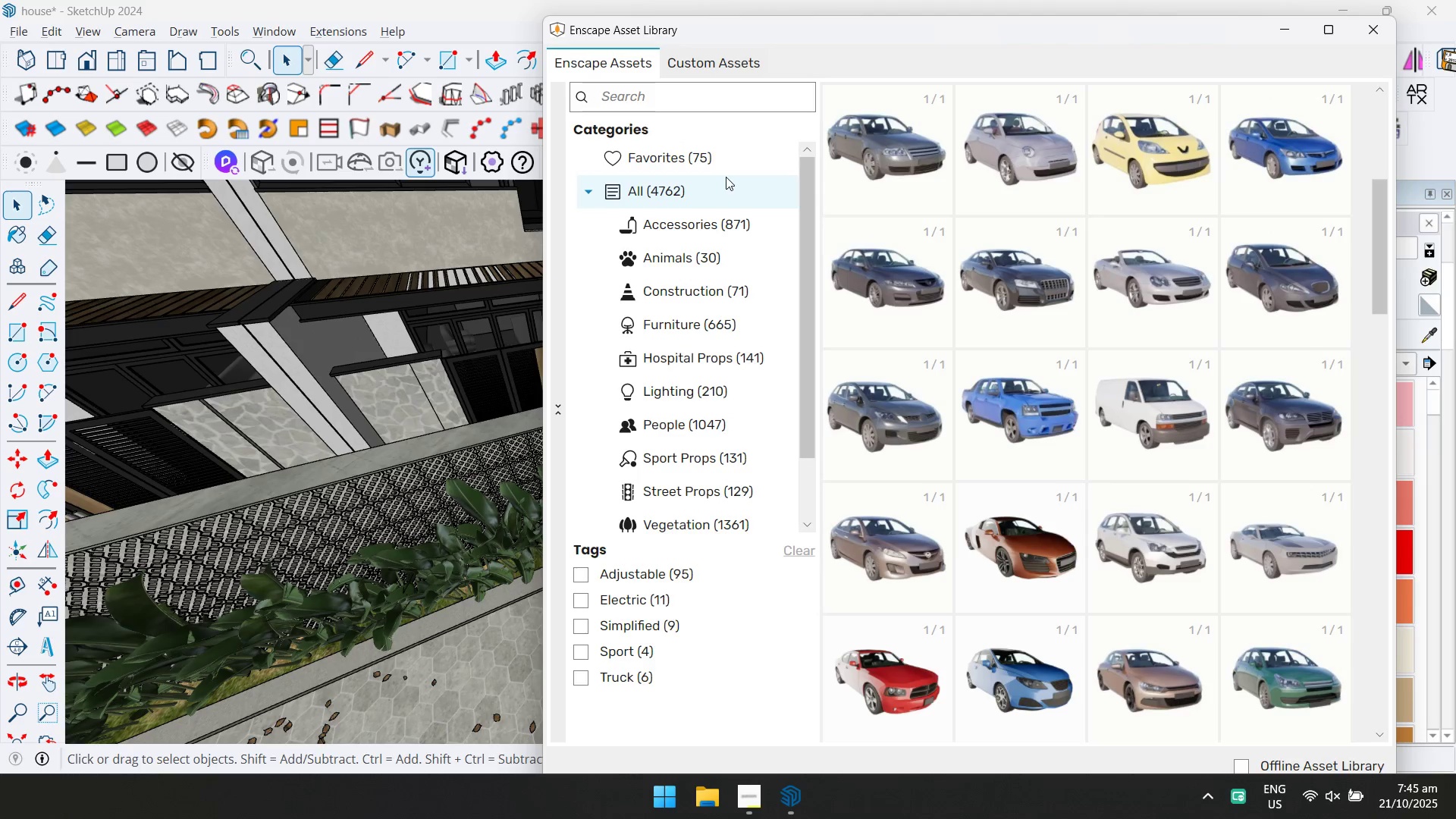 
left_click([727, 160])
 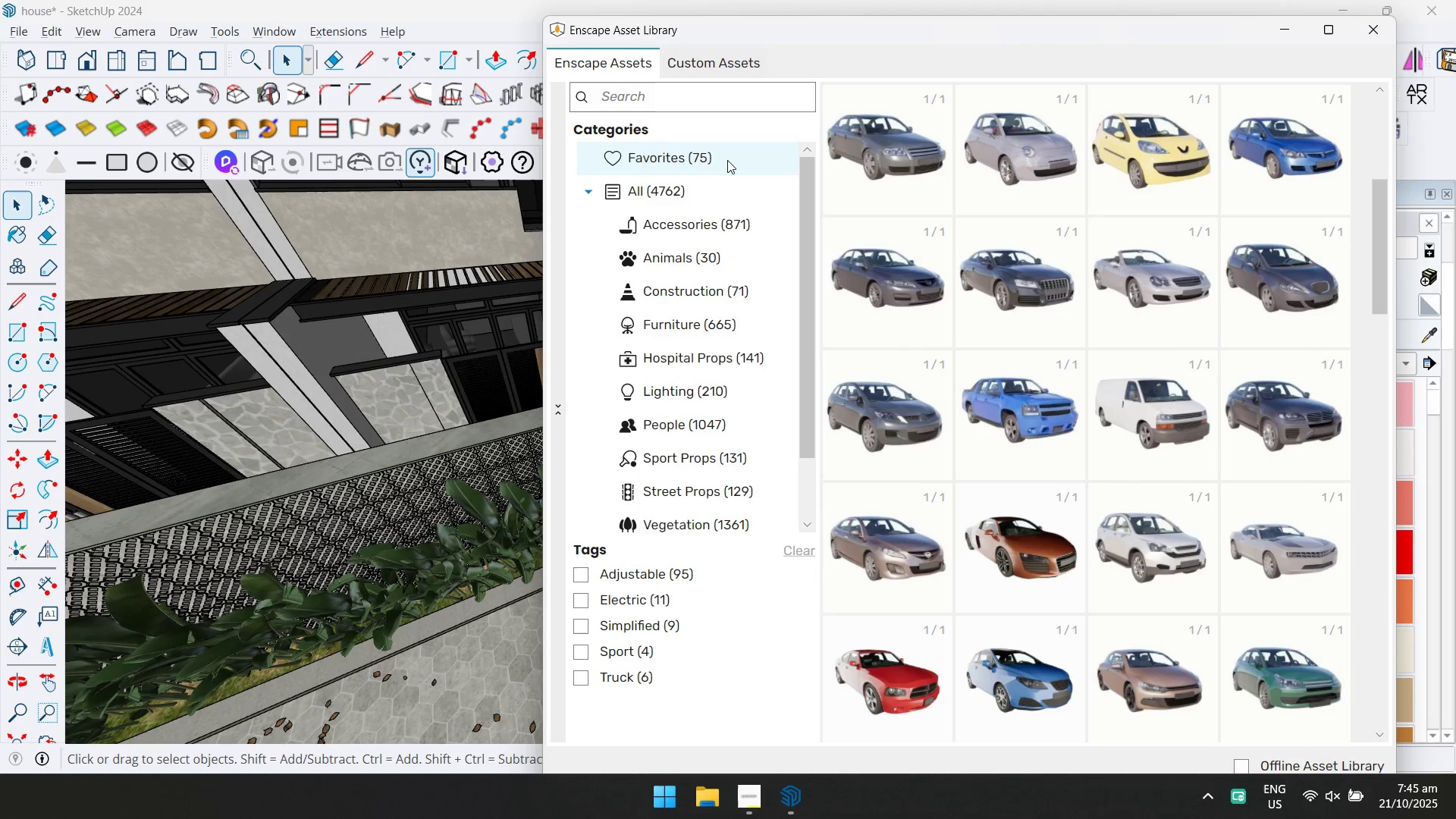 
key(Alt+Tab)
 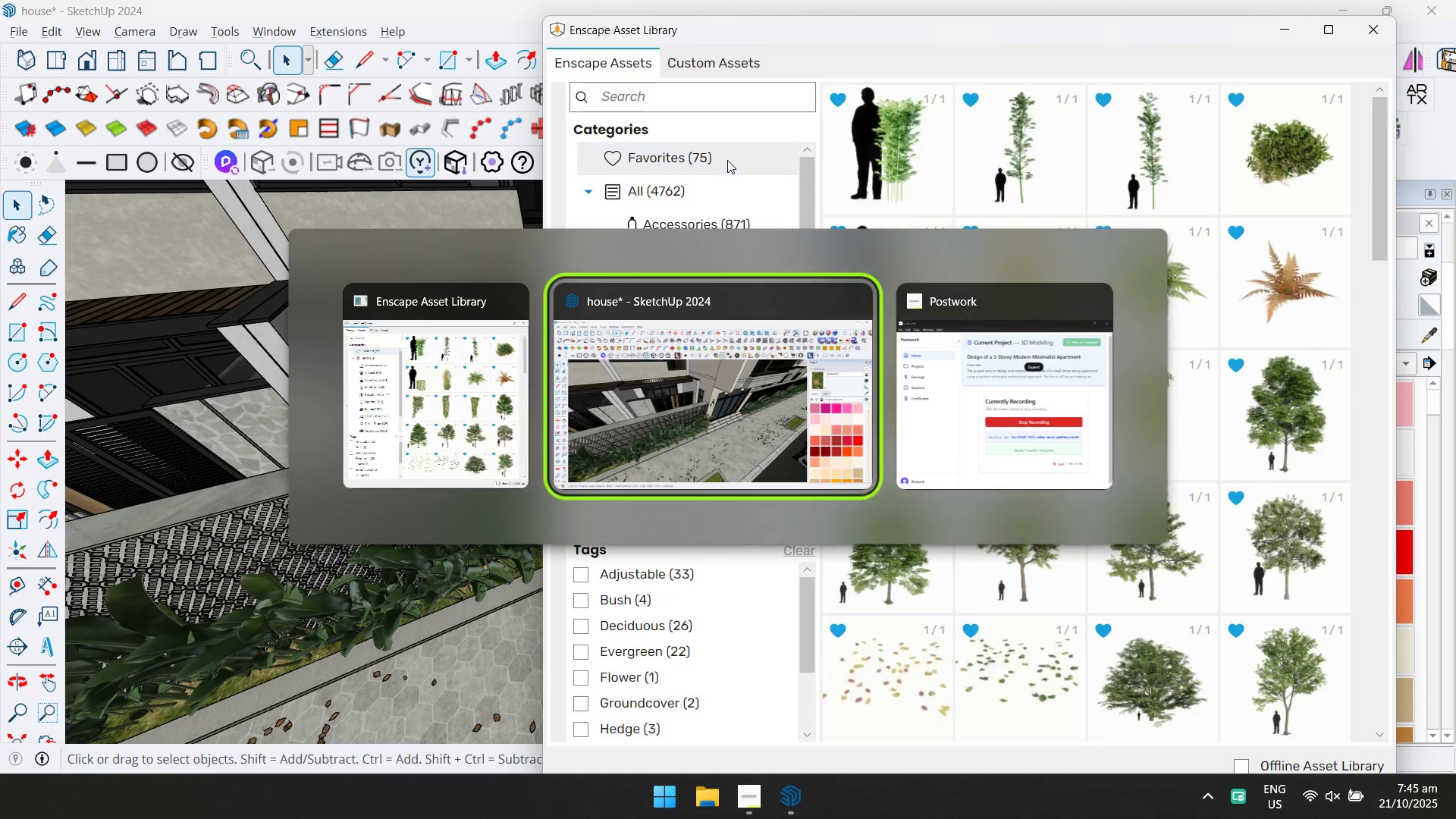 
key(Alt+Tab)